 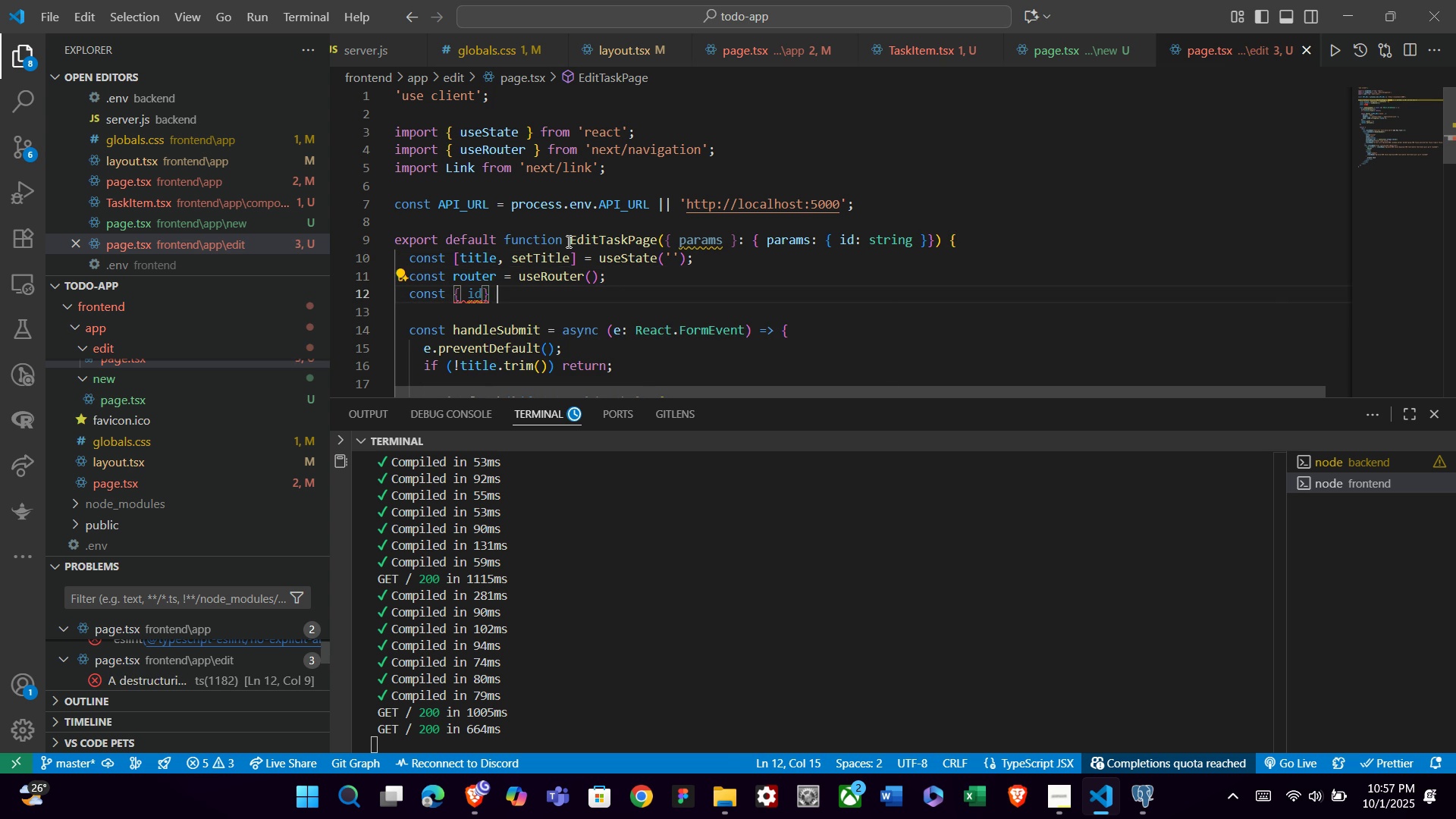 
key(Space)
 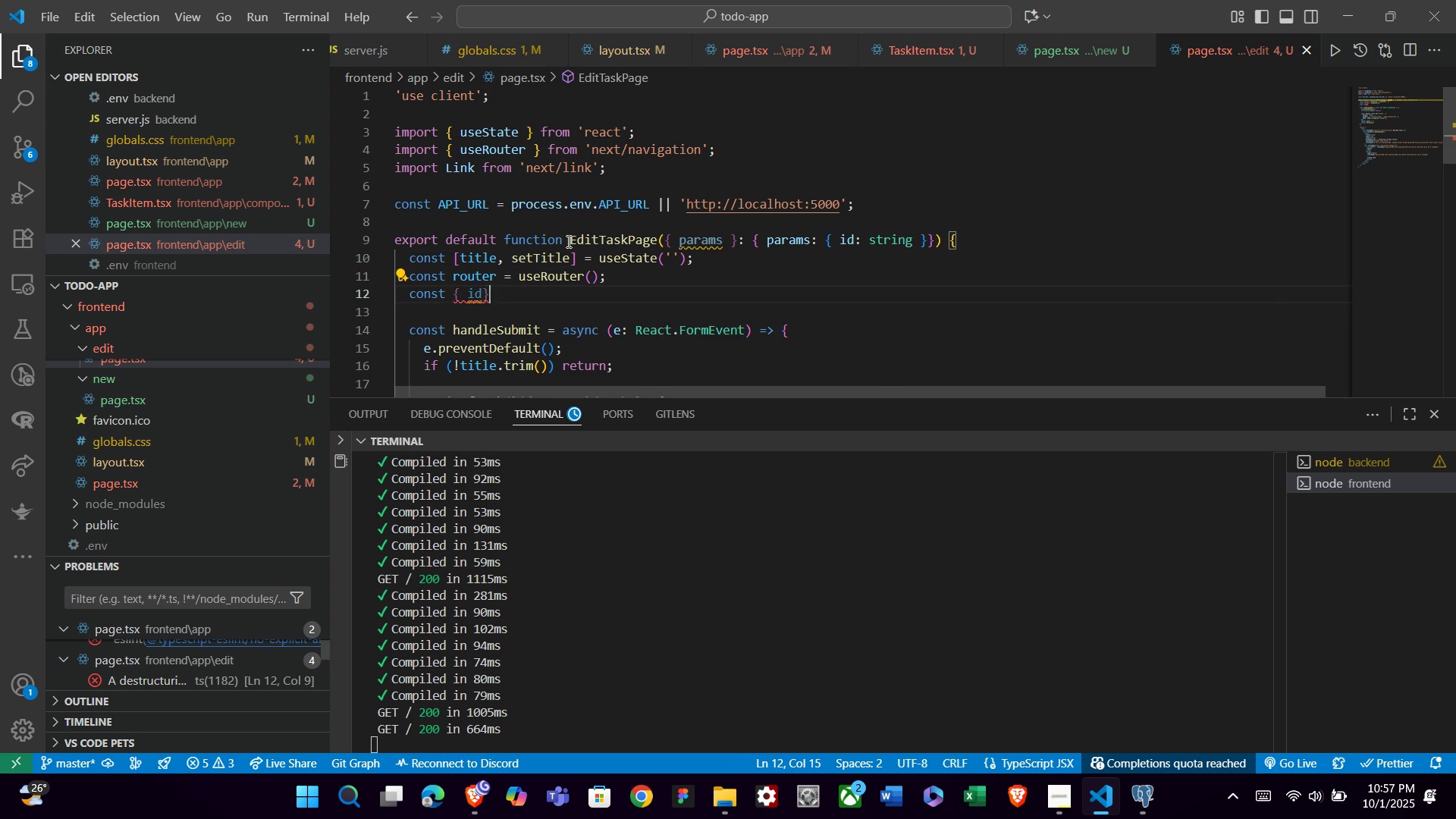 
key(ArrowLeft)
 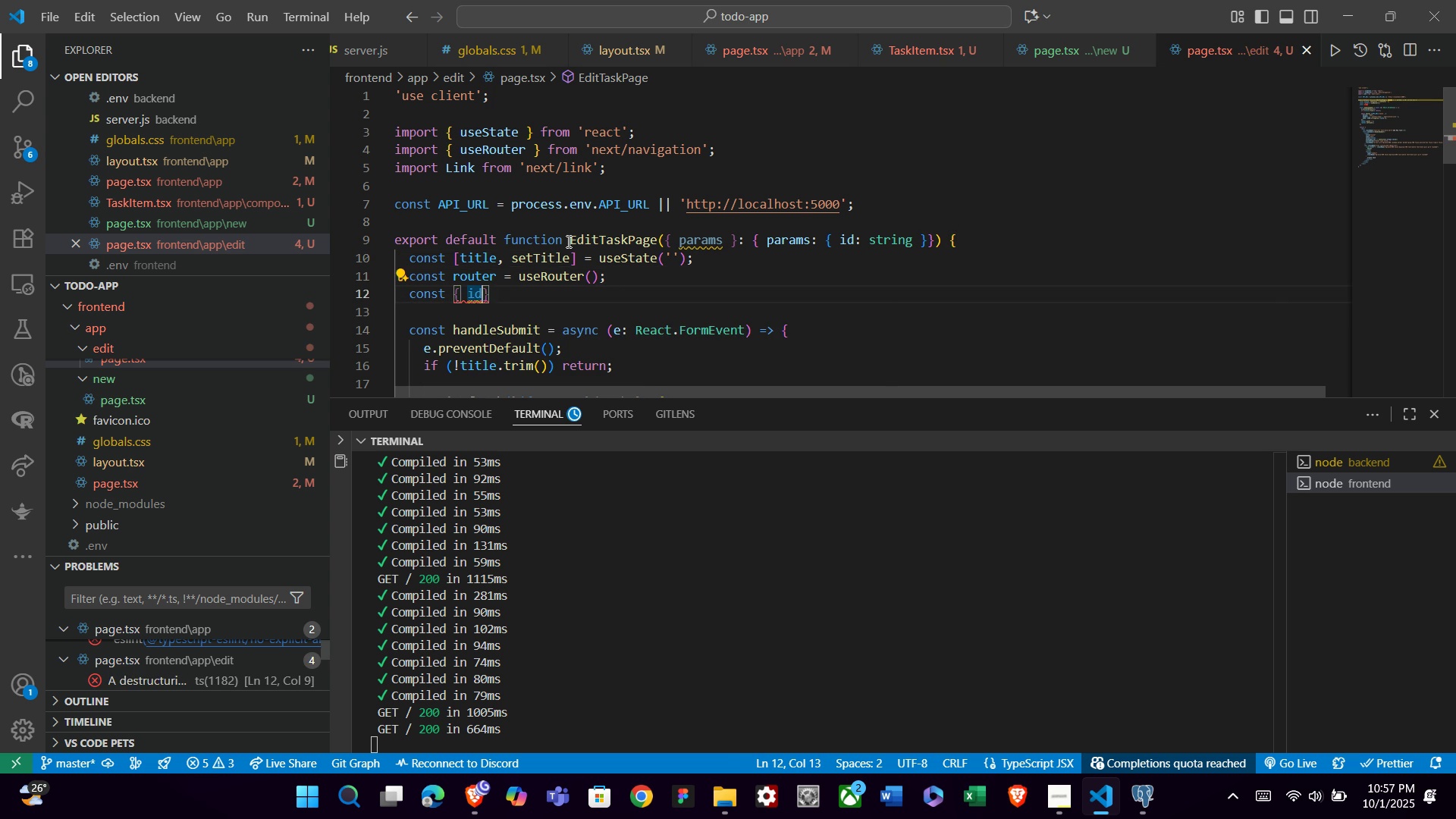 
key(ArrowLeft)
 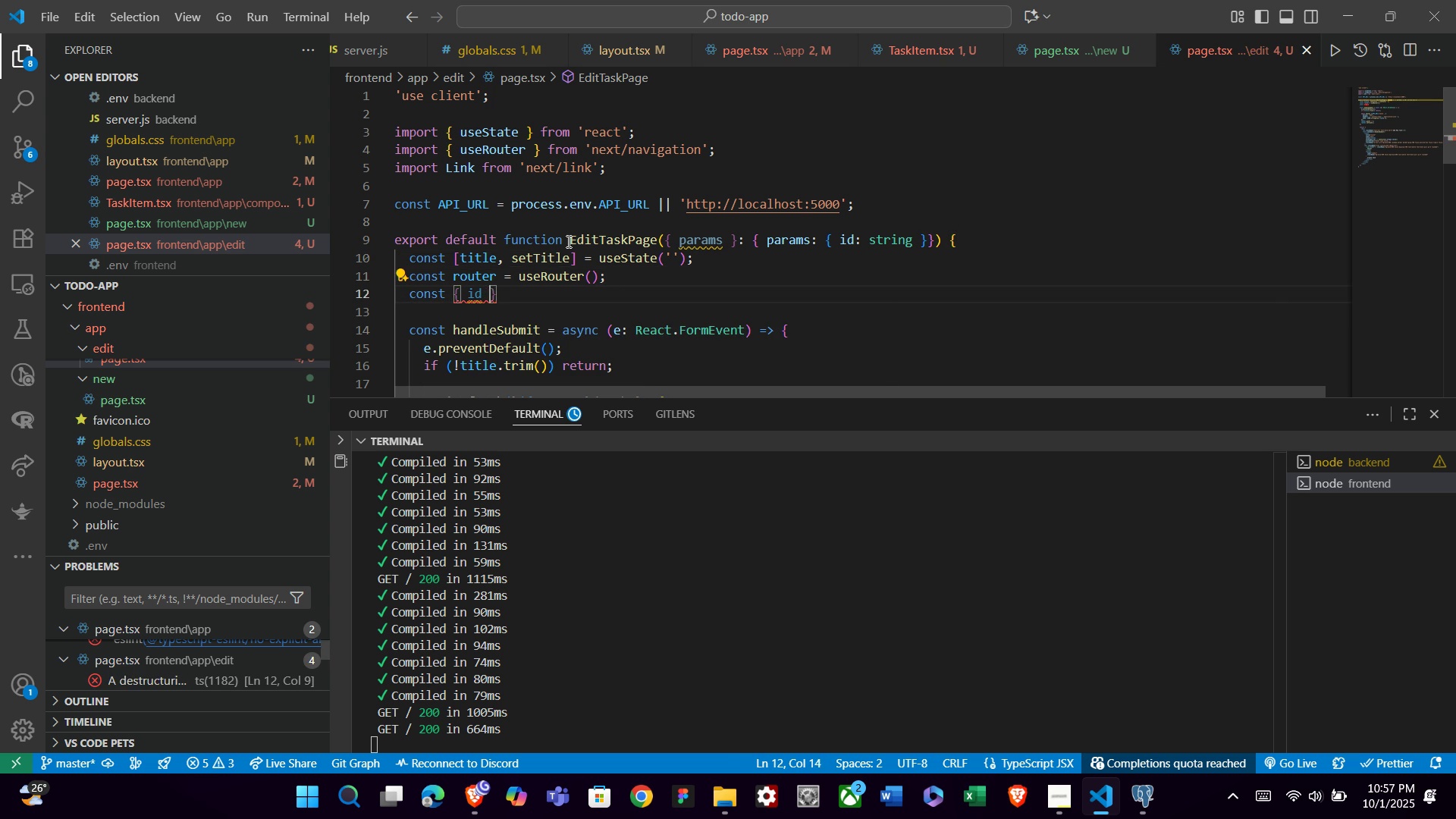 
key(Space)
 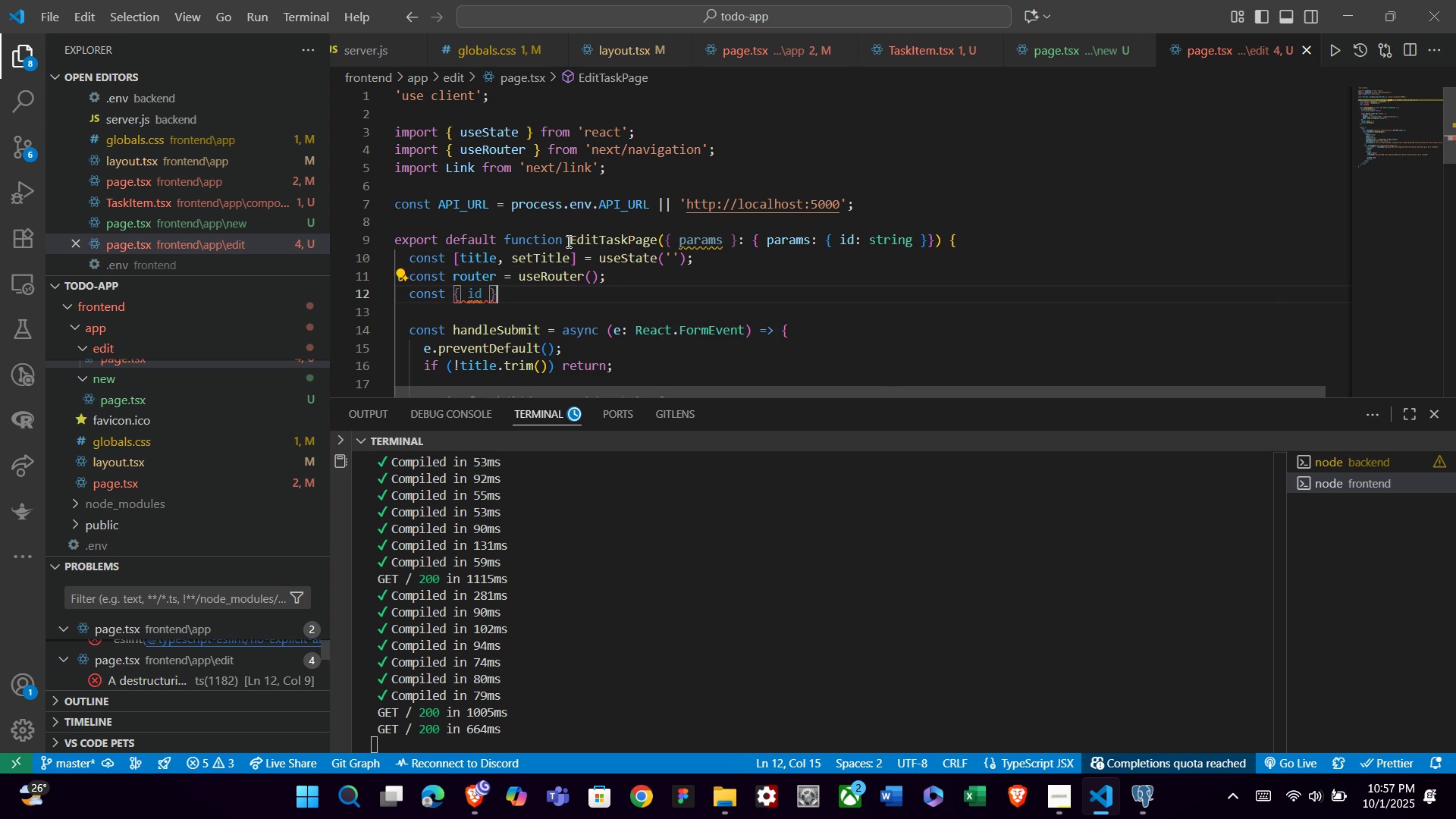 
key(ArrowRight)
 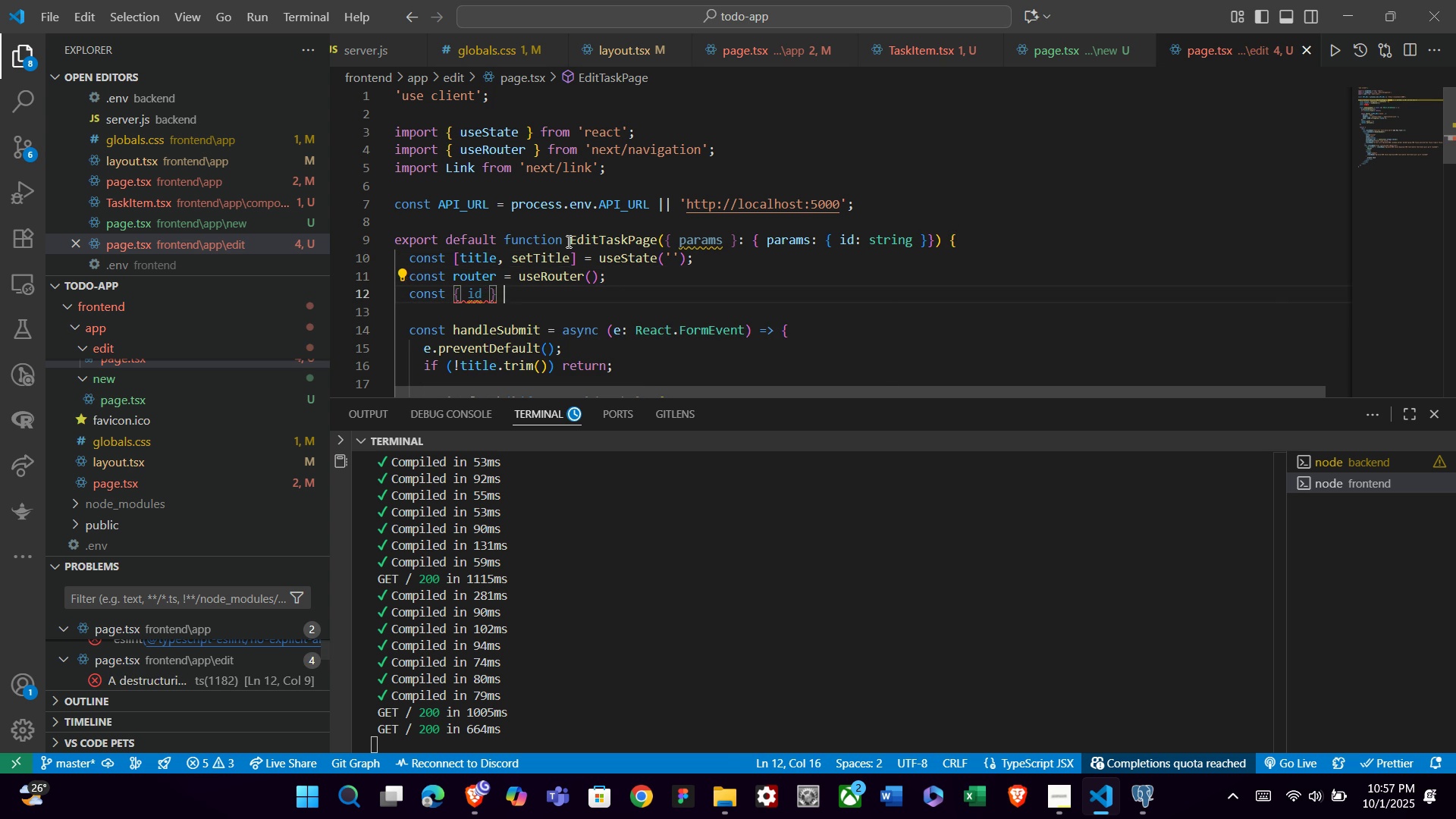 
key(ArrowRight)
 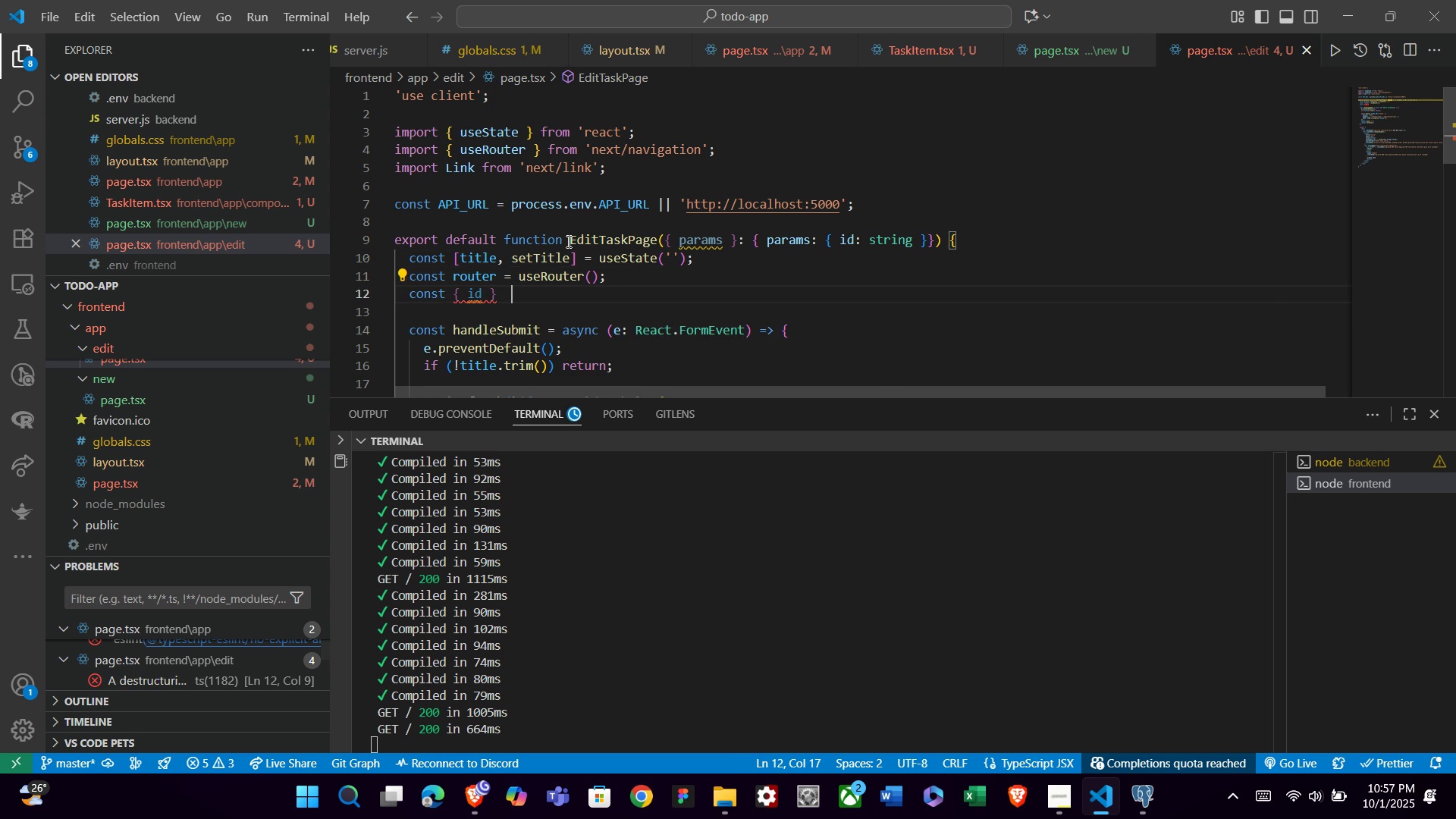 
type( )
key(Backspace)
type(= params;)
 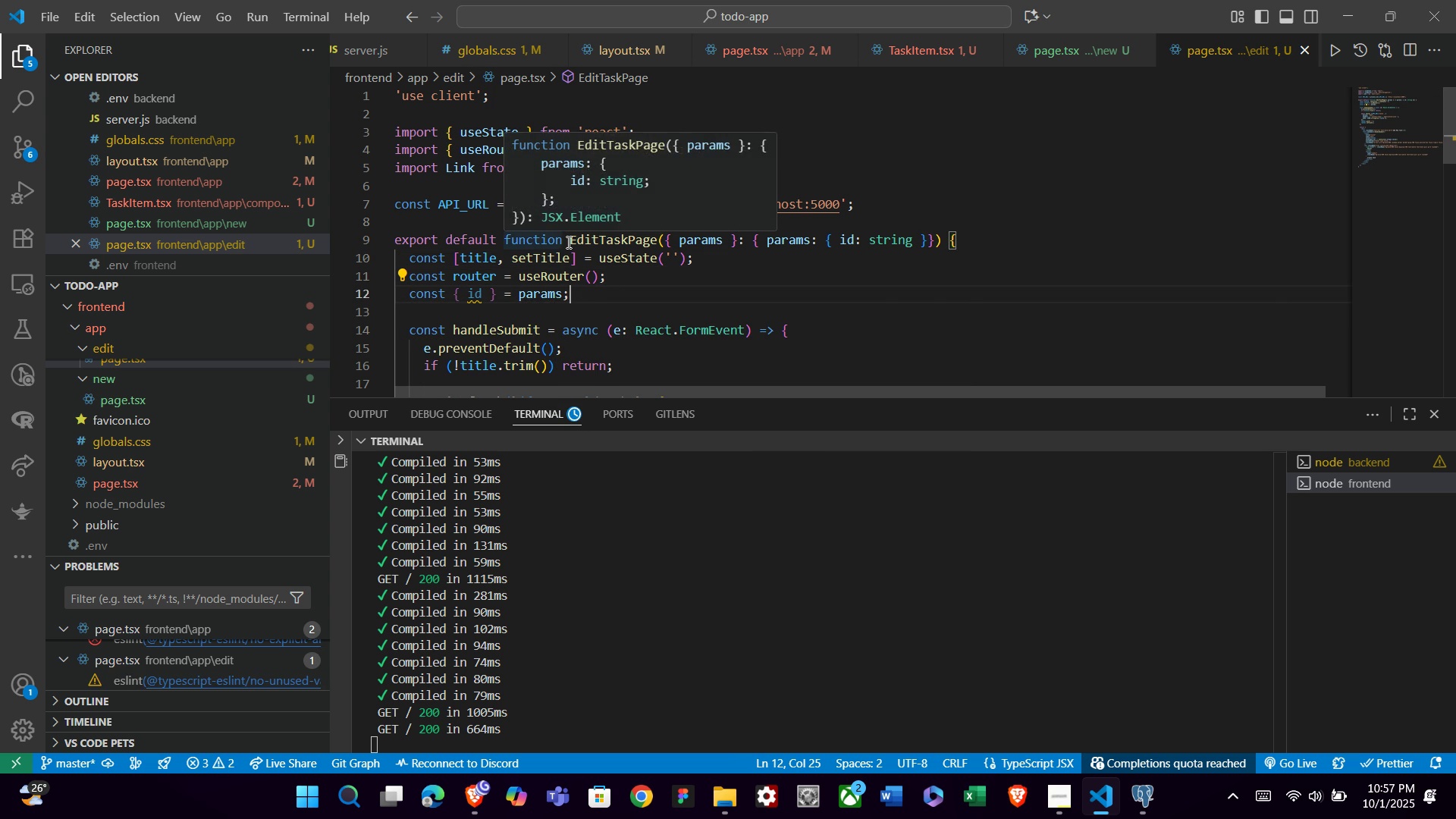 
key(ArrowDown)
 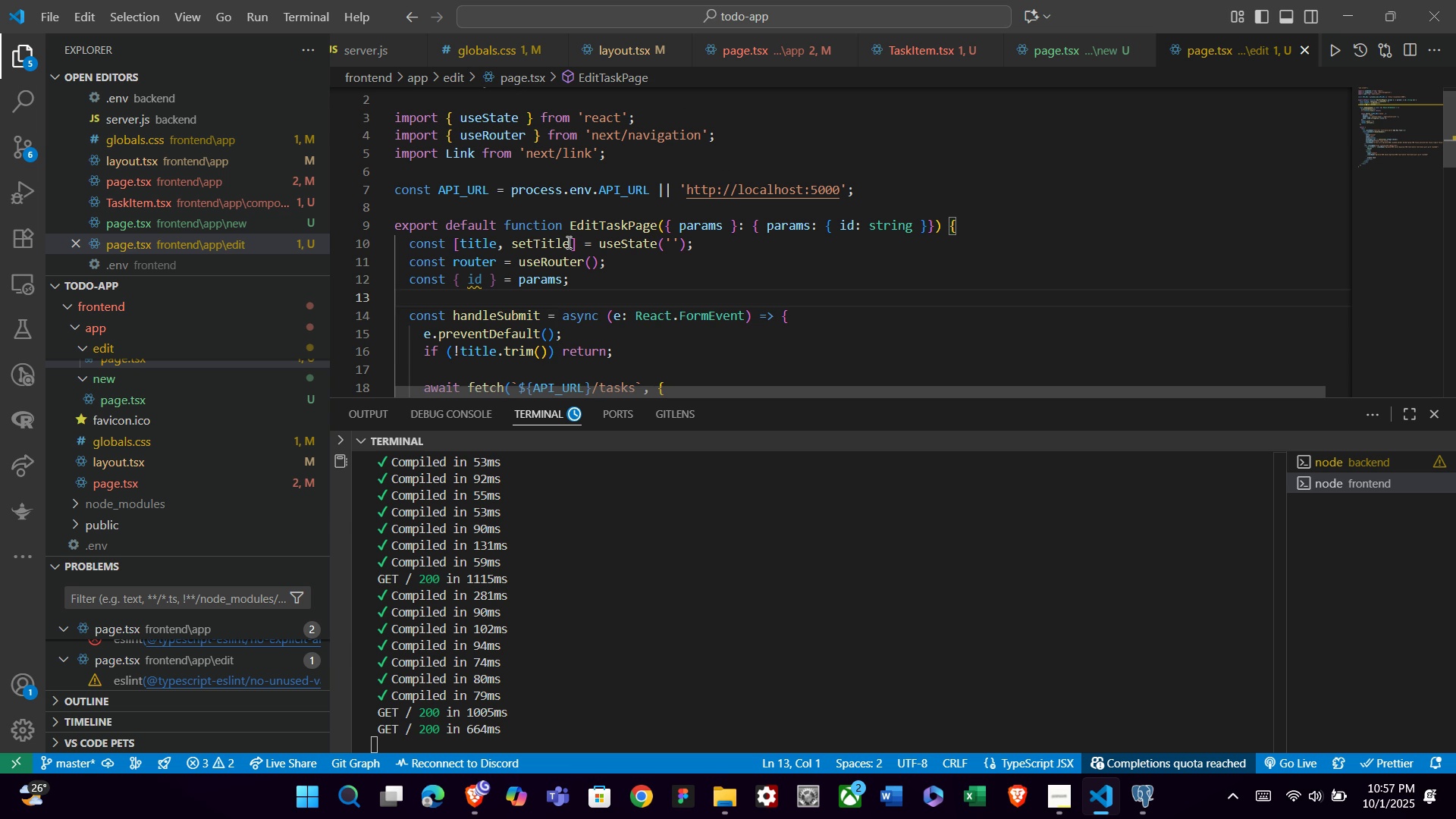 
key(Enter)
 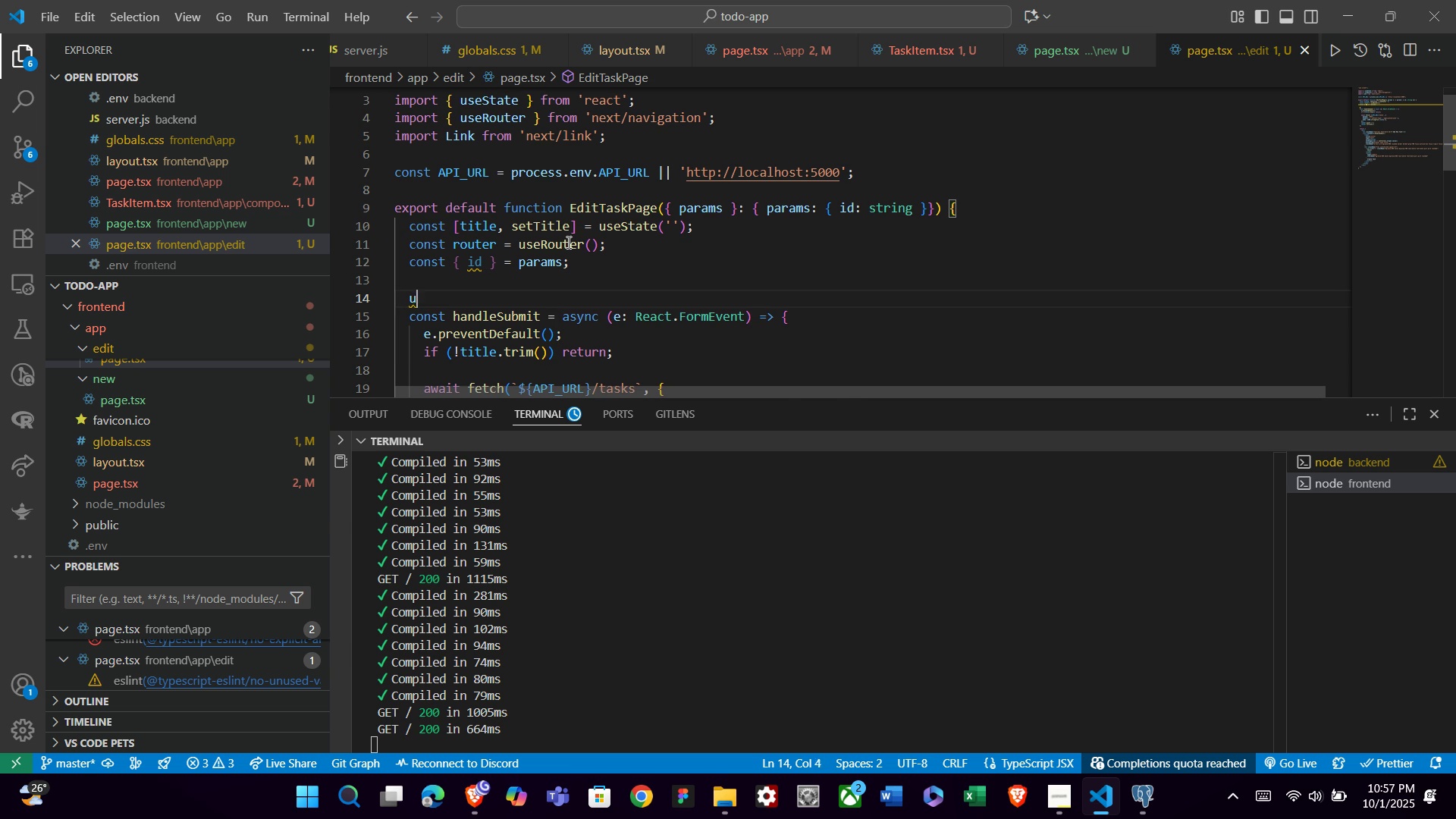 
type(useE)
 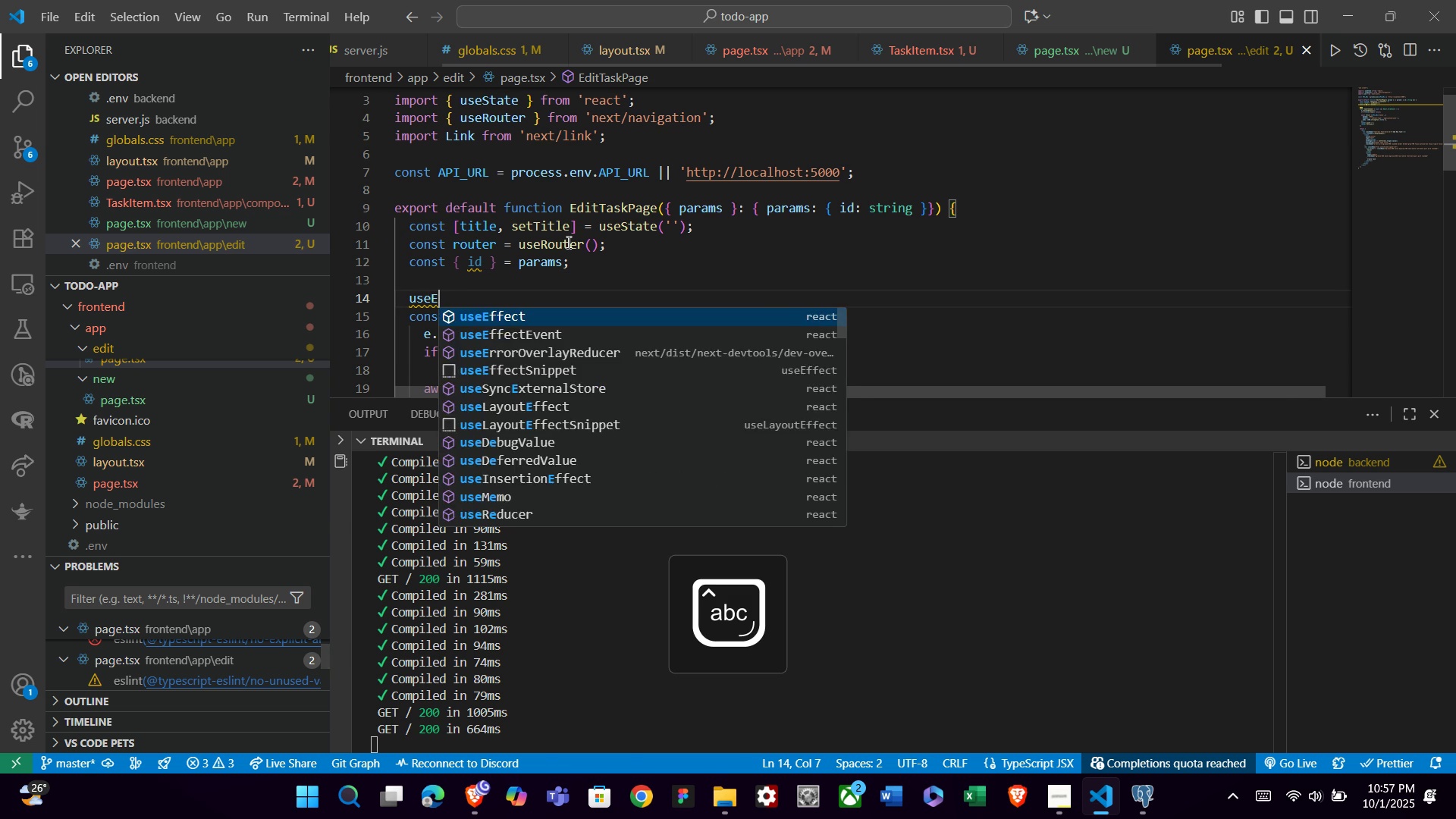 
key(Enter)